 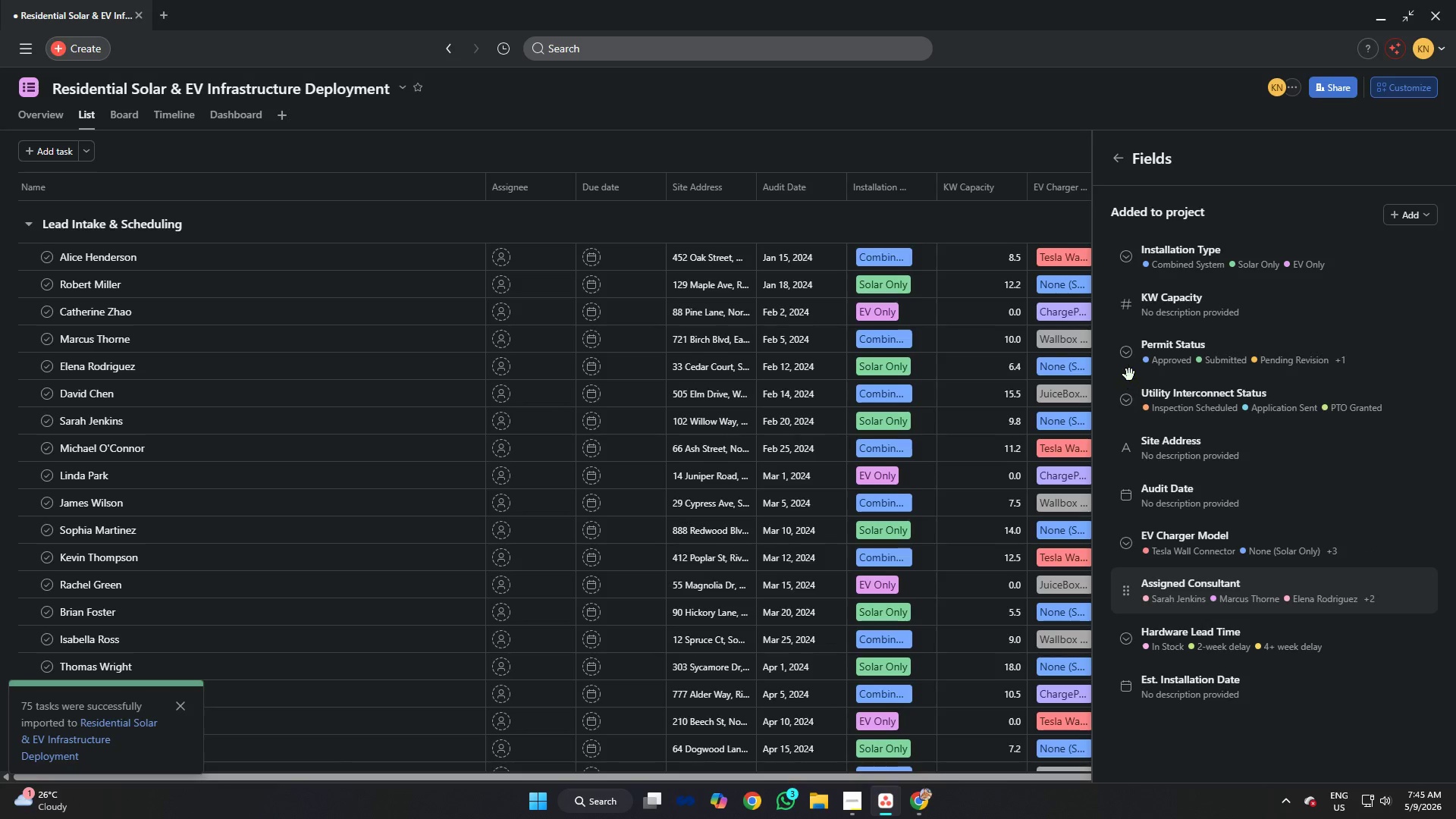 
left_click([1175, 397])
 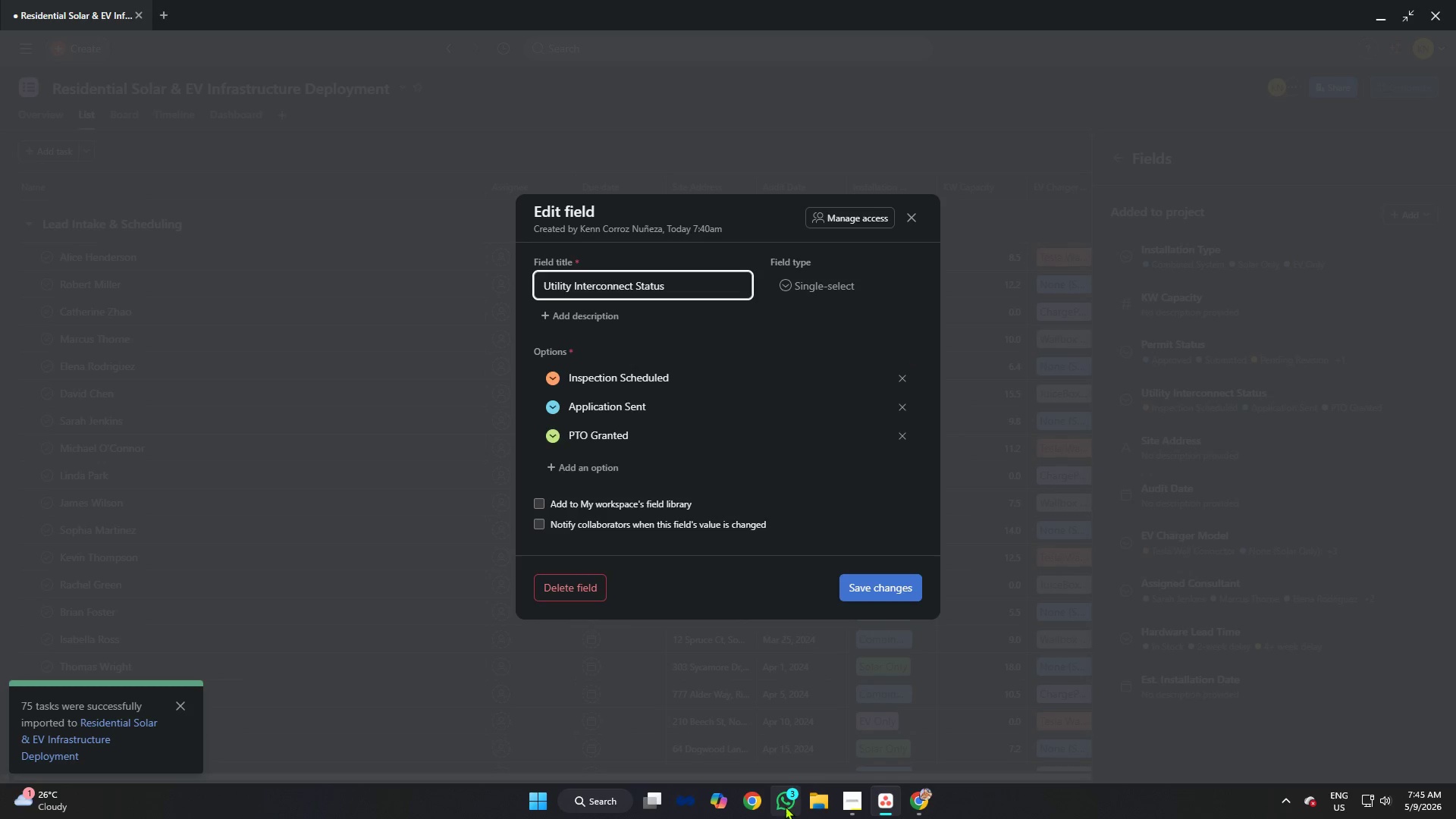 
left_click([846, 801])
 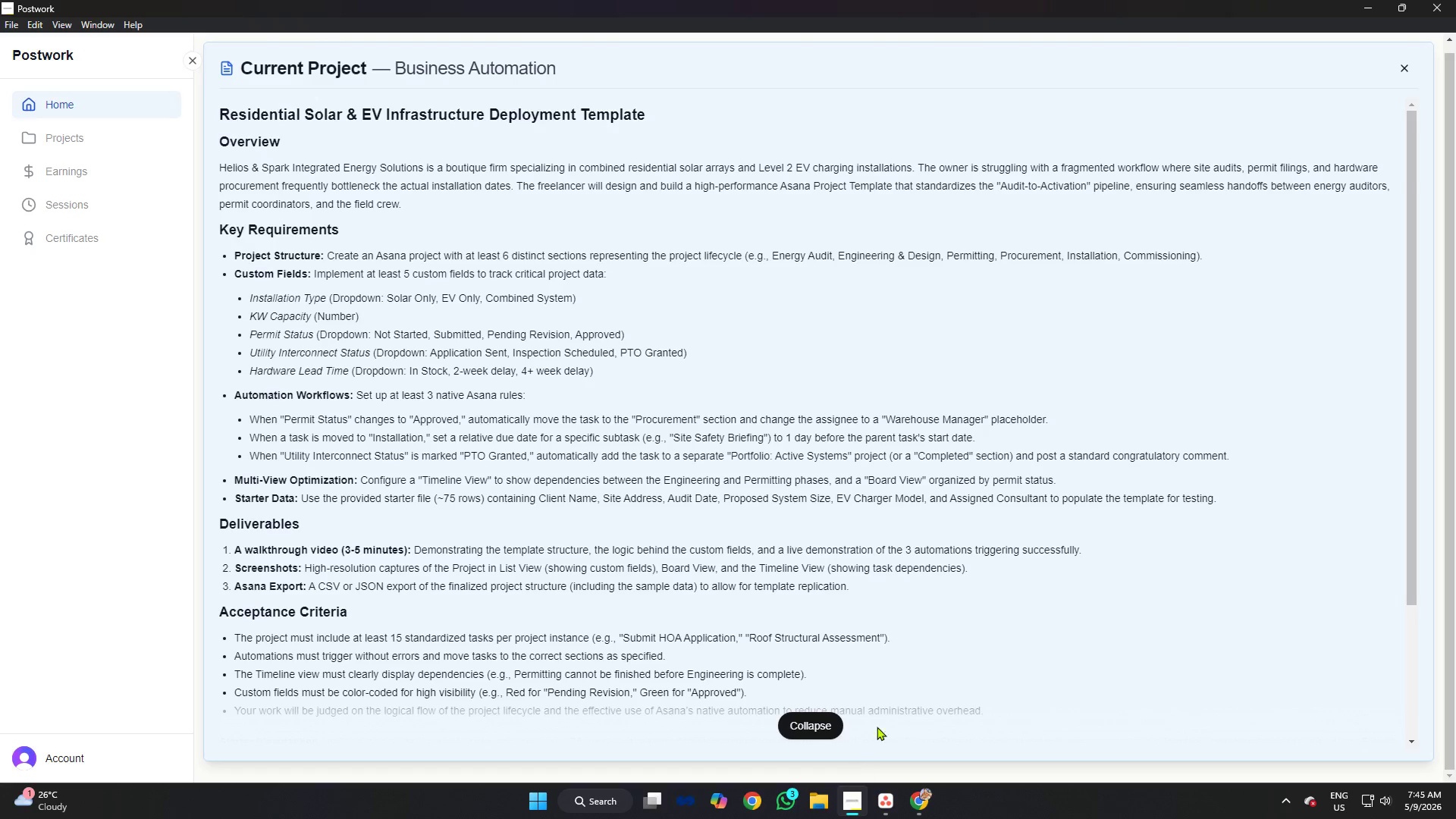 
wait(11.17)
 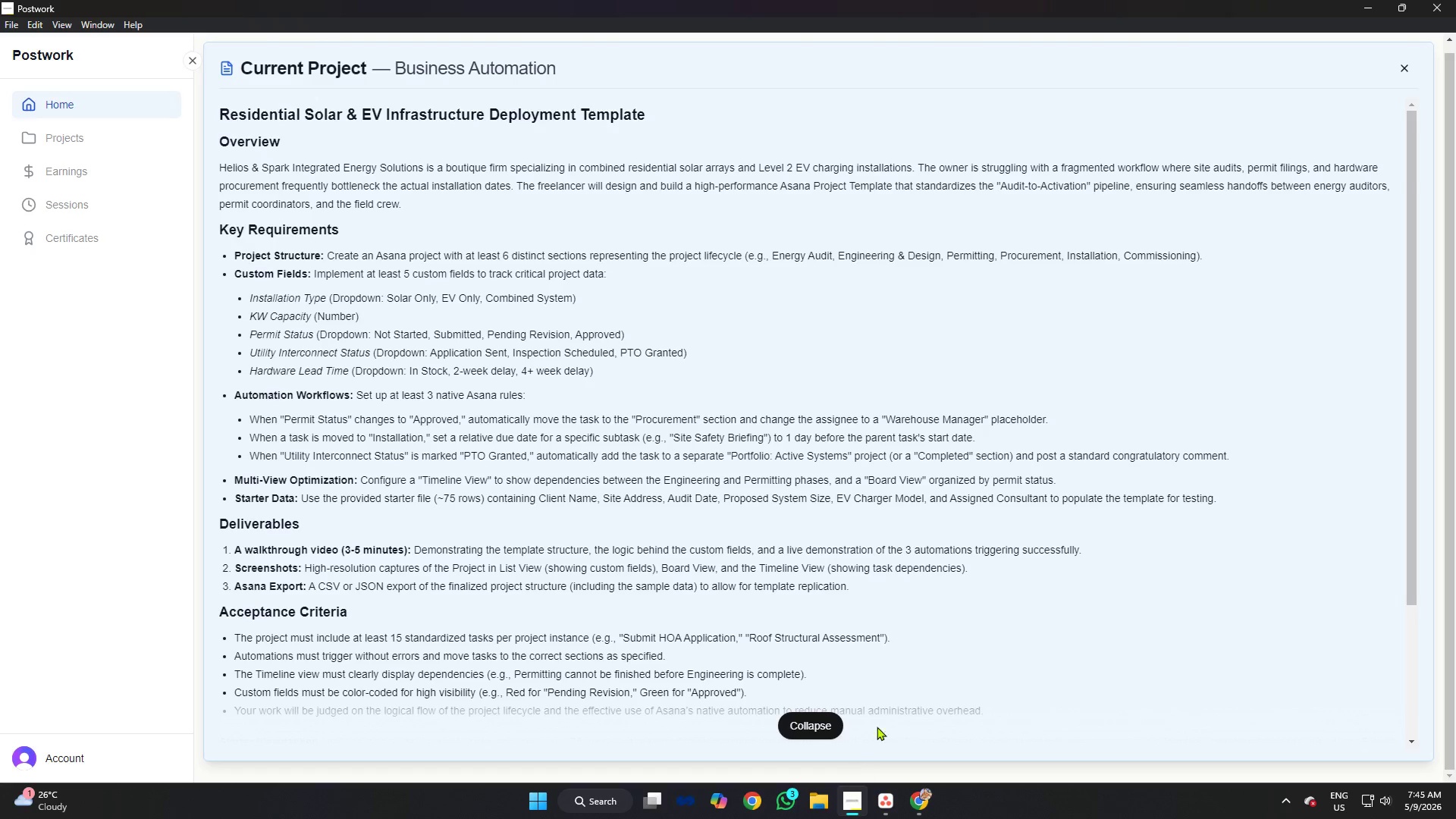 
left_click([556, 378])
 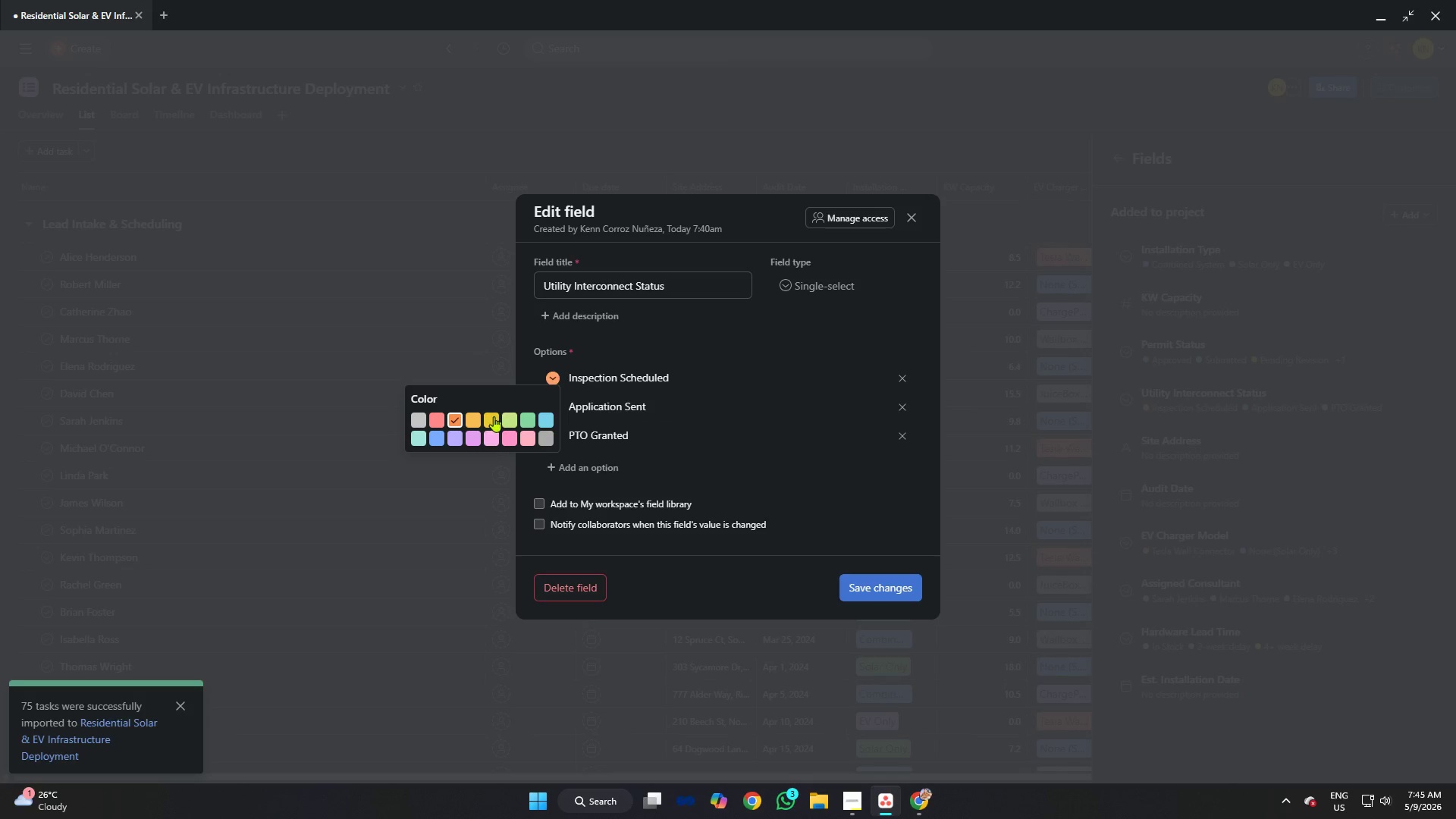 
left_click([438, 417])
 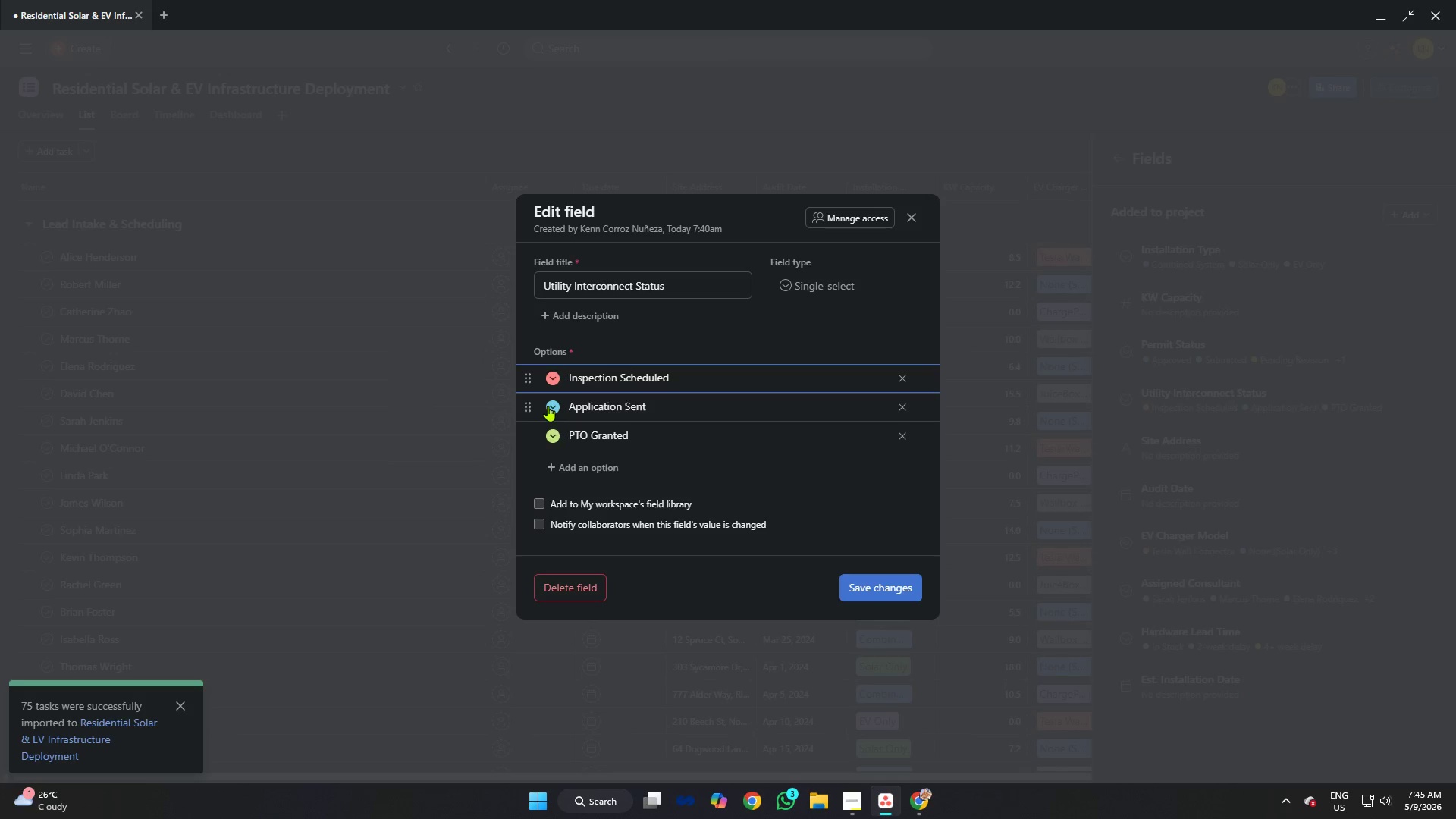 
mouse_move([541, 422])
 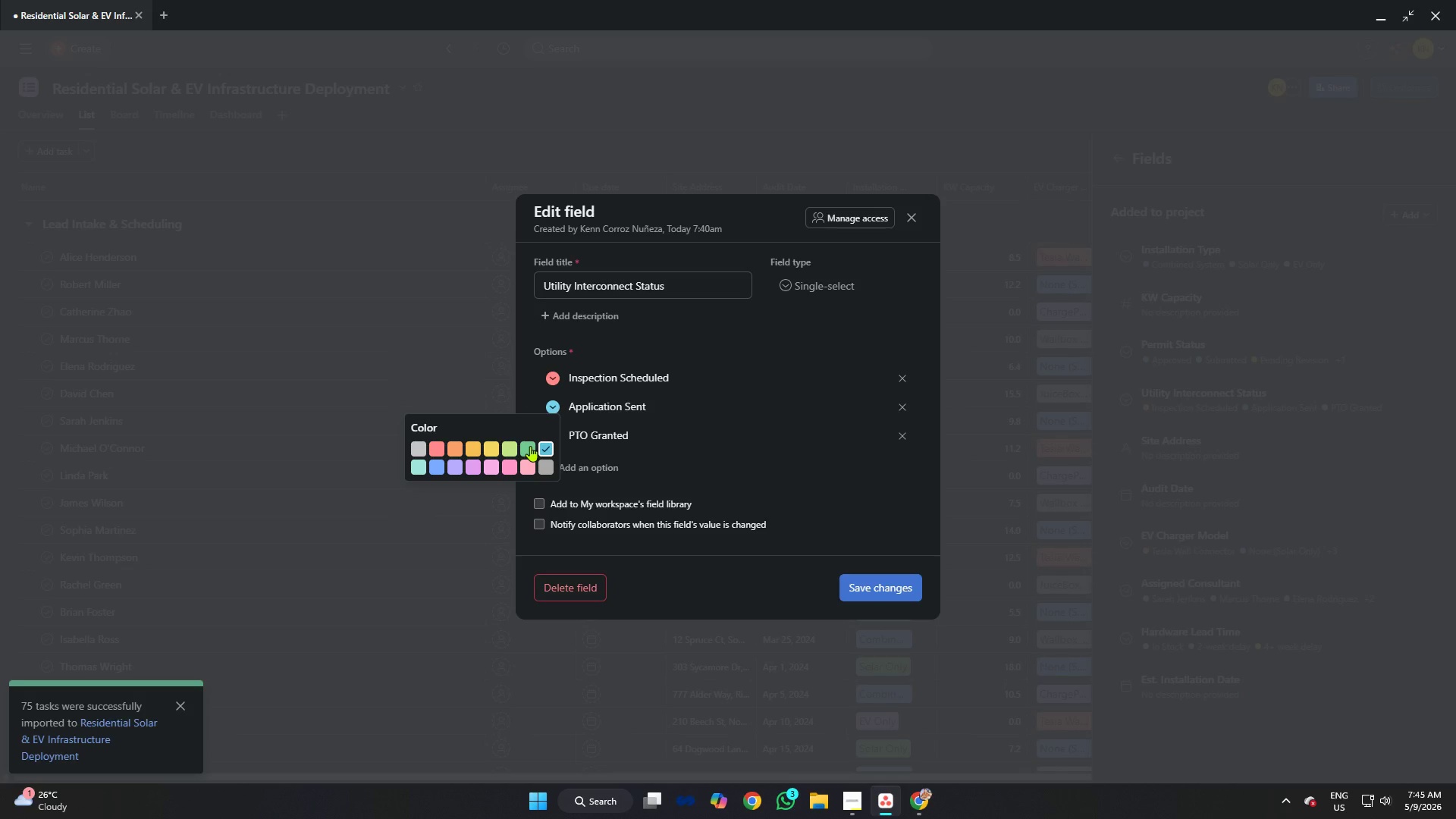 
left_click([530, 446])
 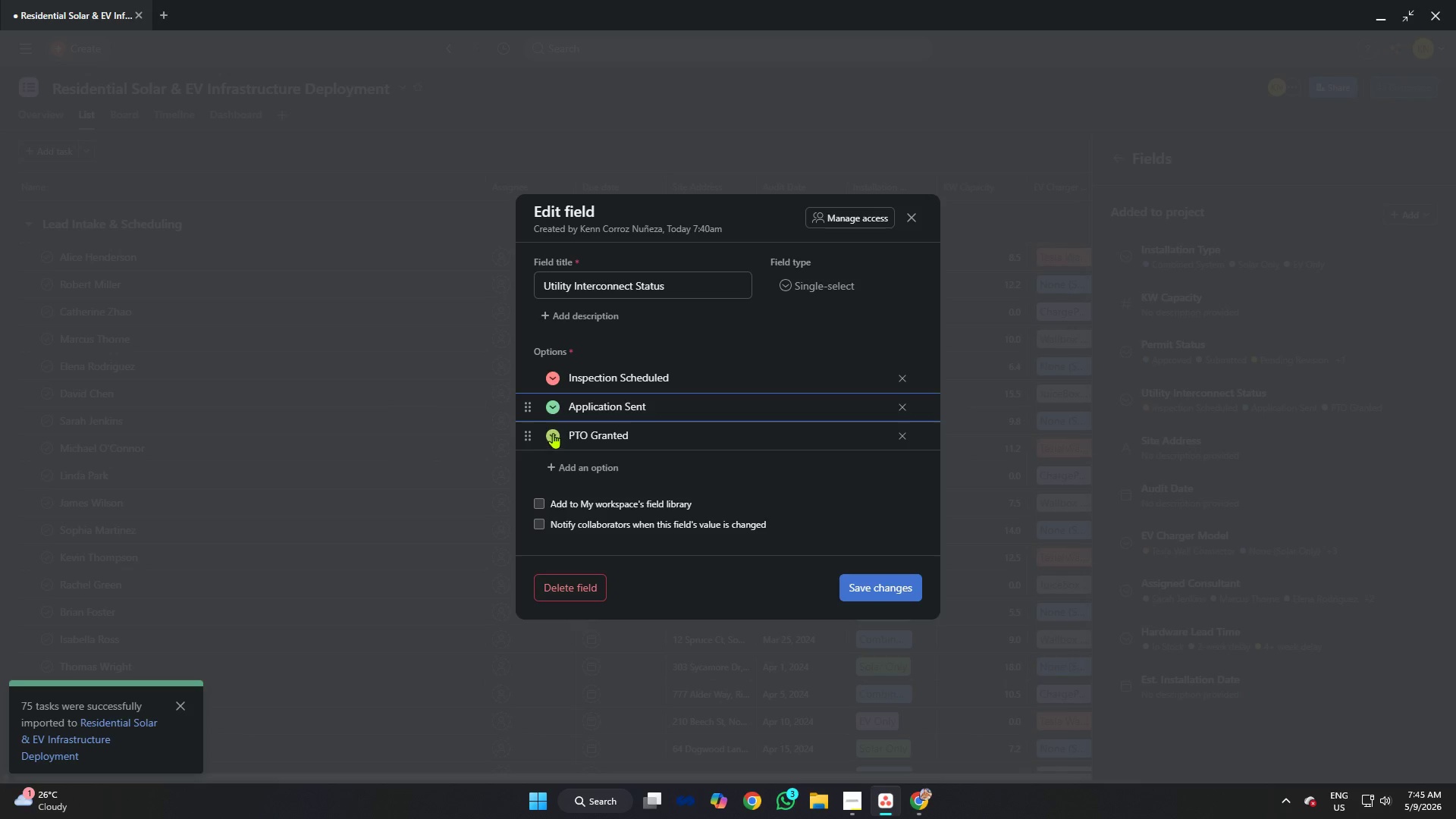 
left_click([553, 433])
 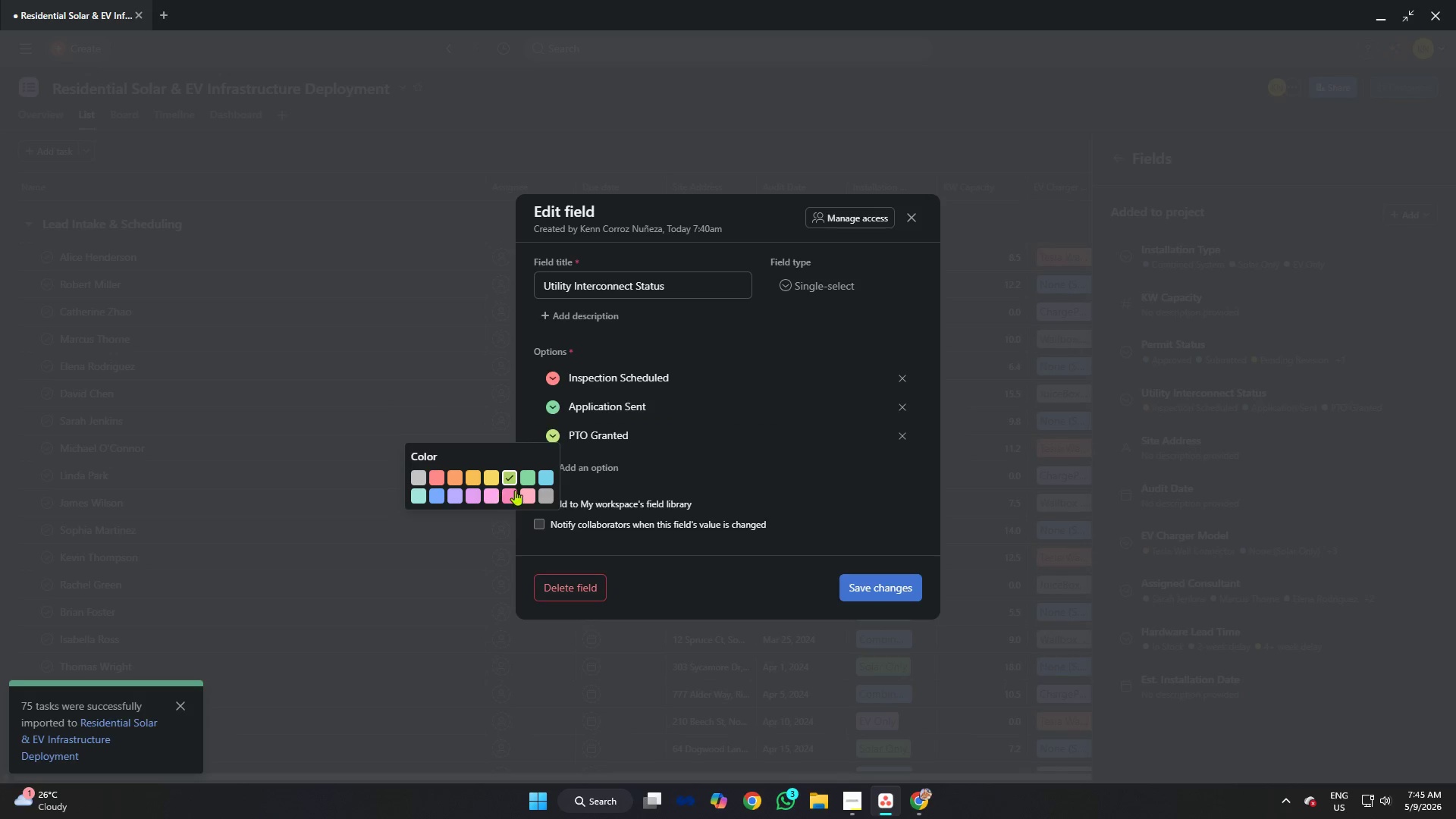 
left_click([438, 494])
 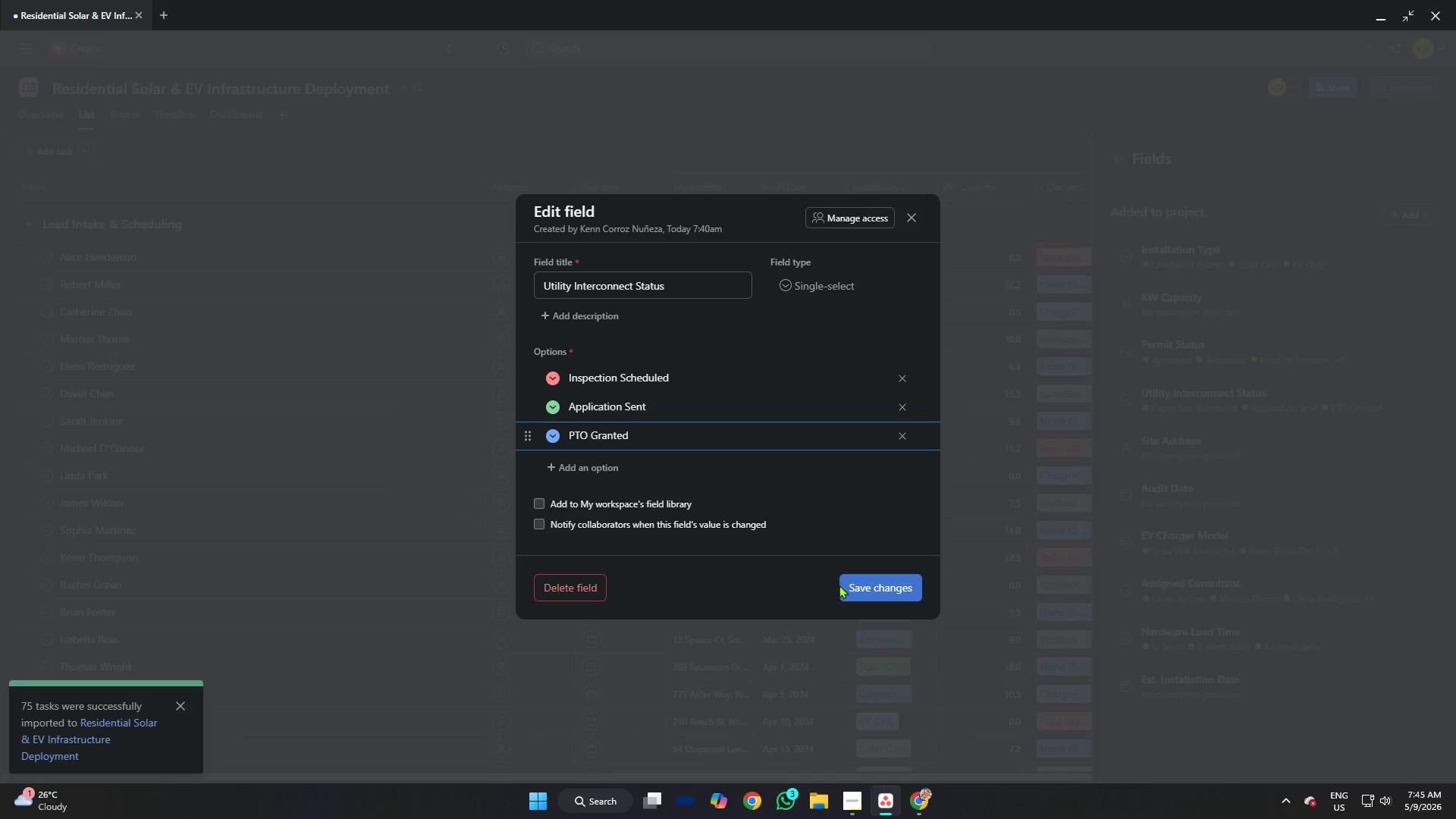 
left_click([872, 588])
 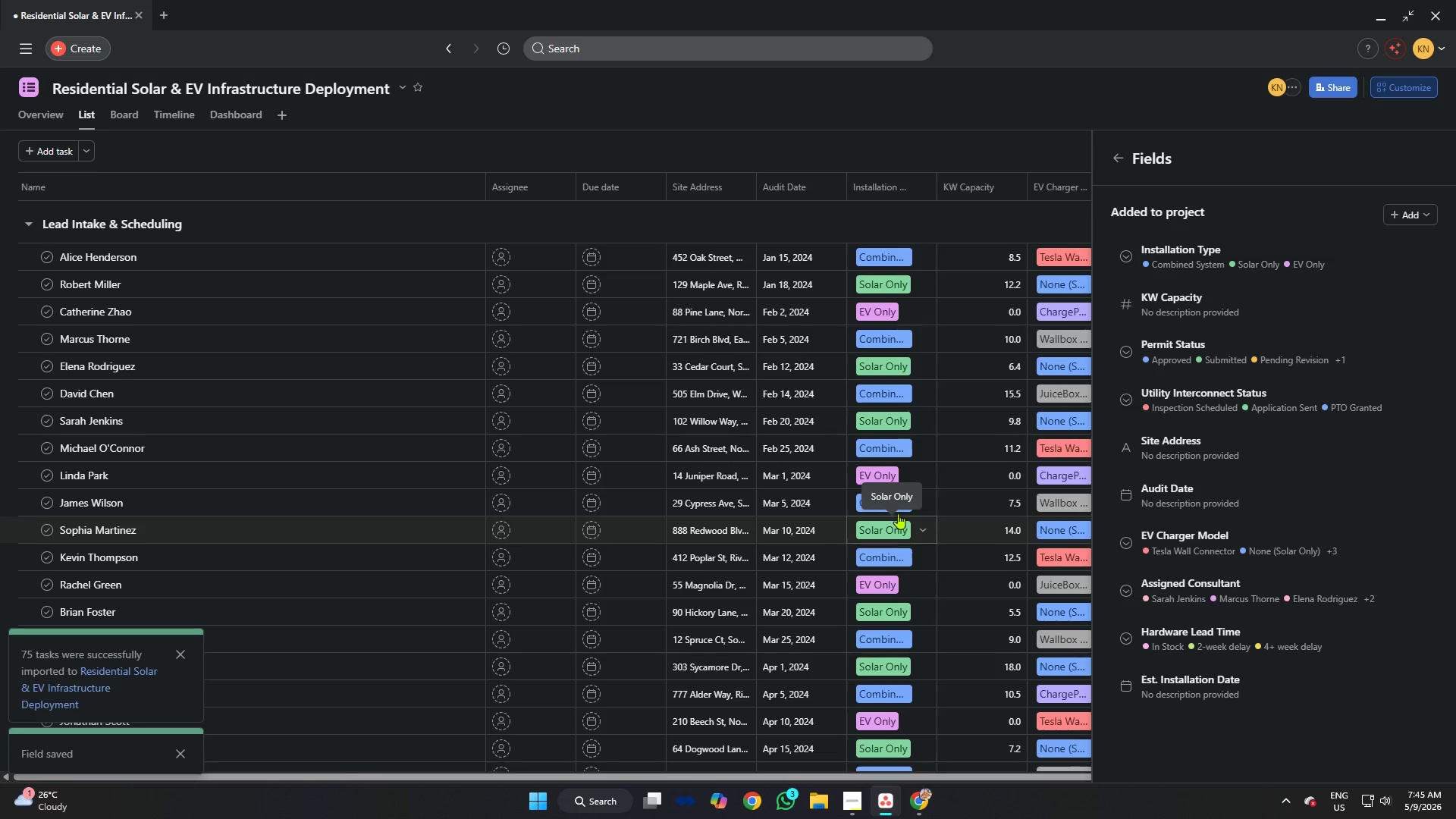 
scroll: coordinate [1062, 359], scroll_direction: down, amount: 13.0
 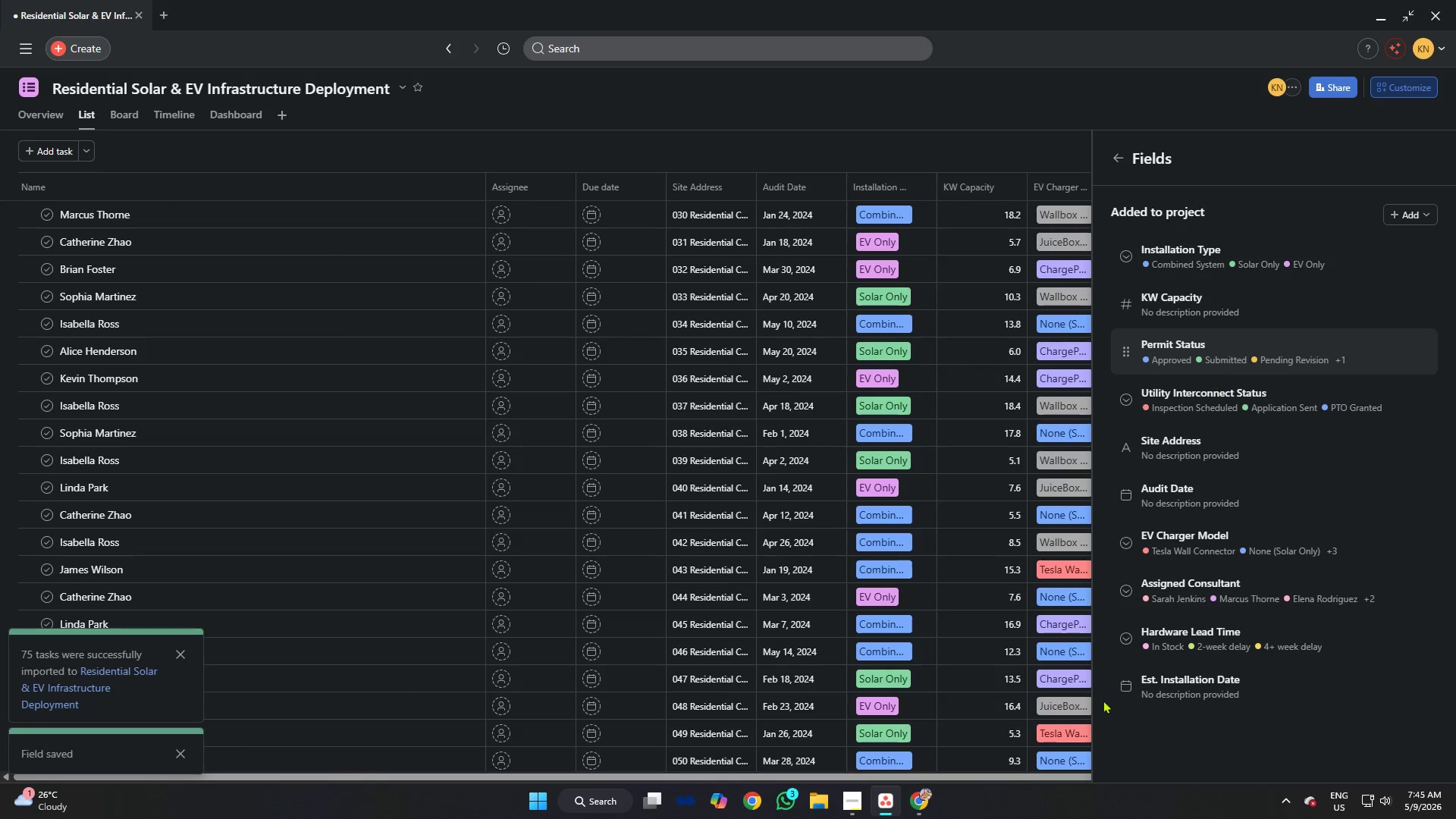 
left_click([851, 796])